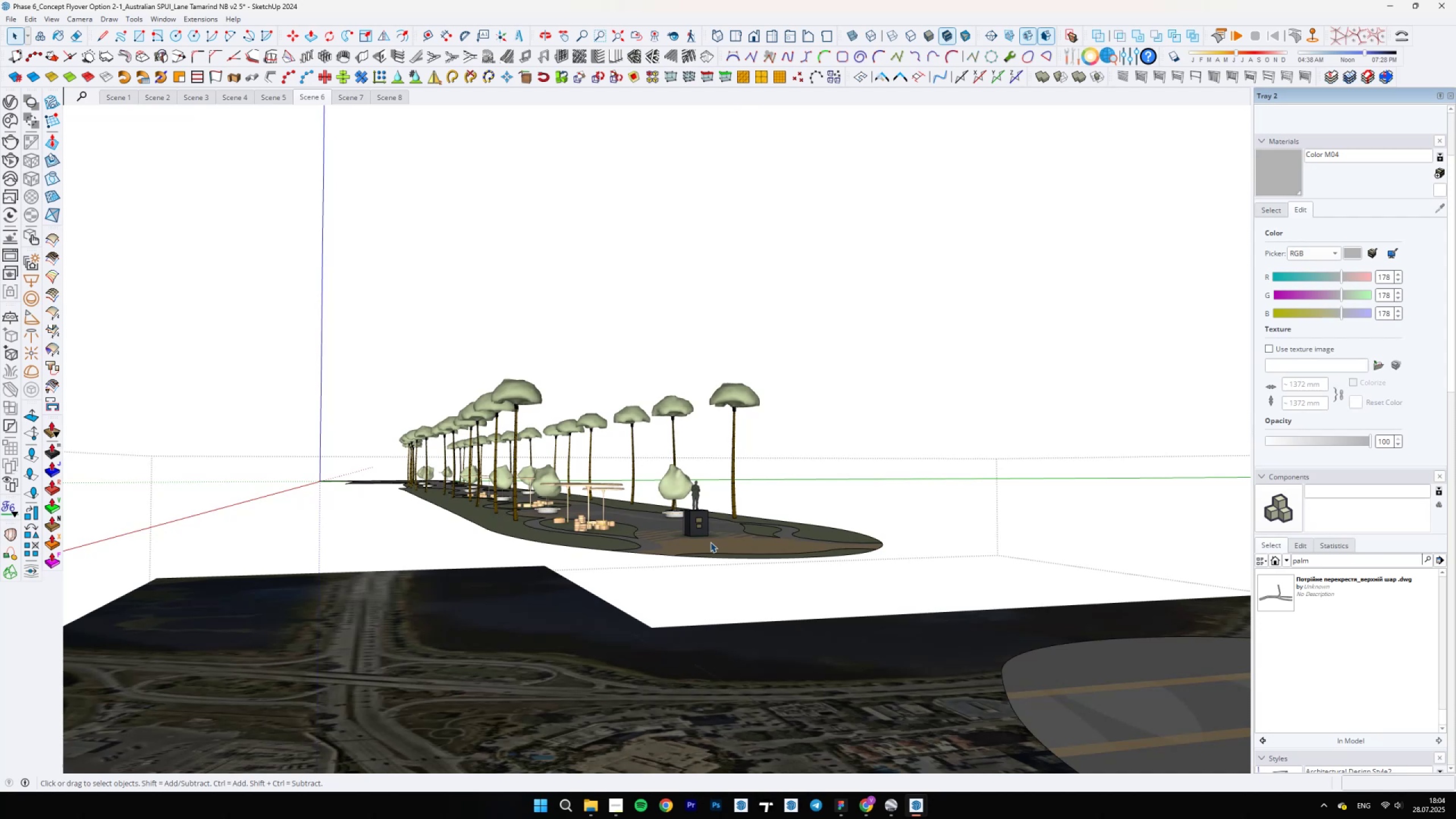 
scroll: coordinate [704, 389], scroll_direction: up, amount: 10.0
 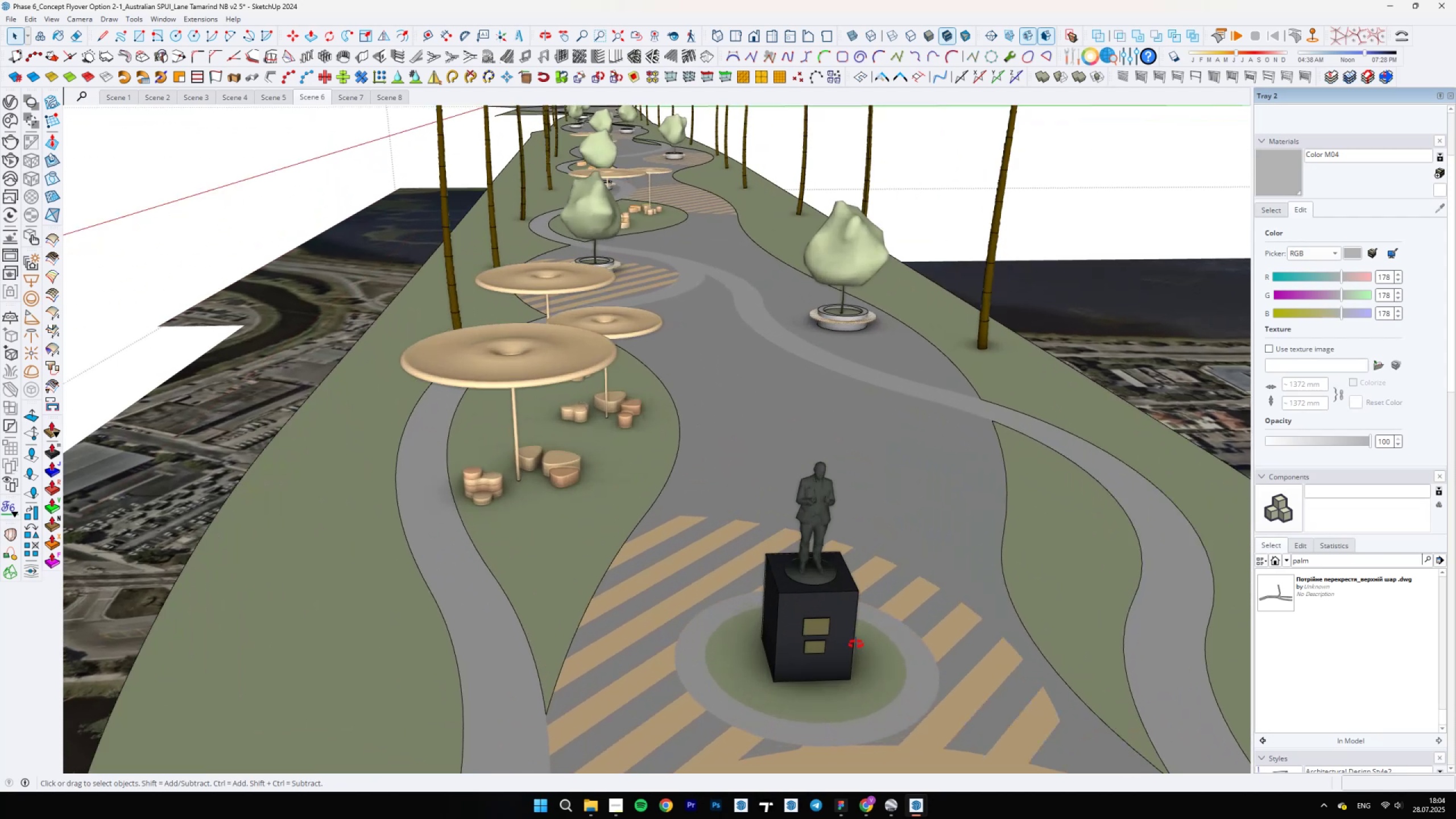 
scroll: coordinate [733, 574], scroll_direction: down, amount: 27.0
 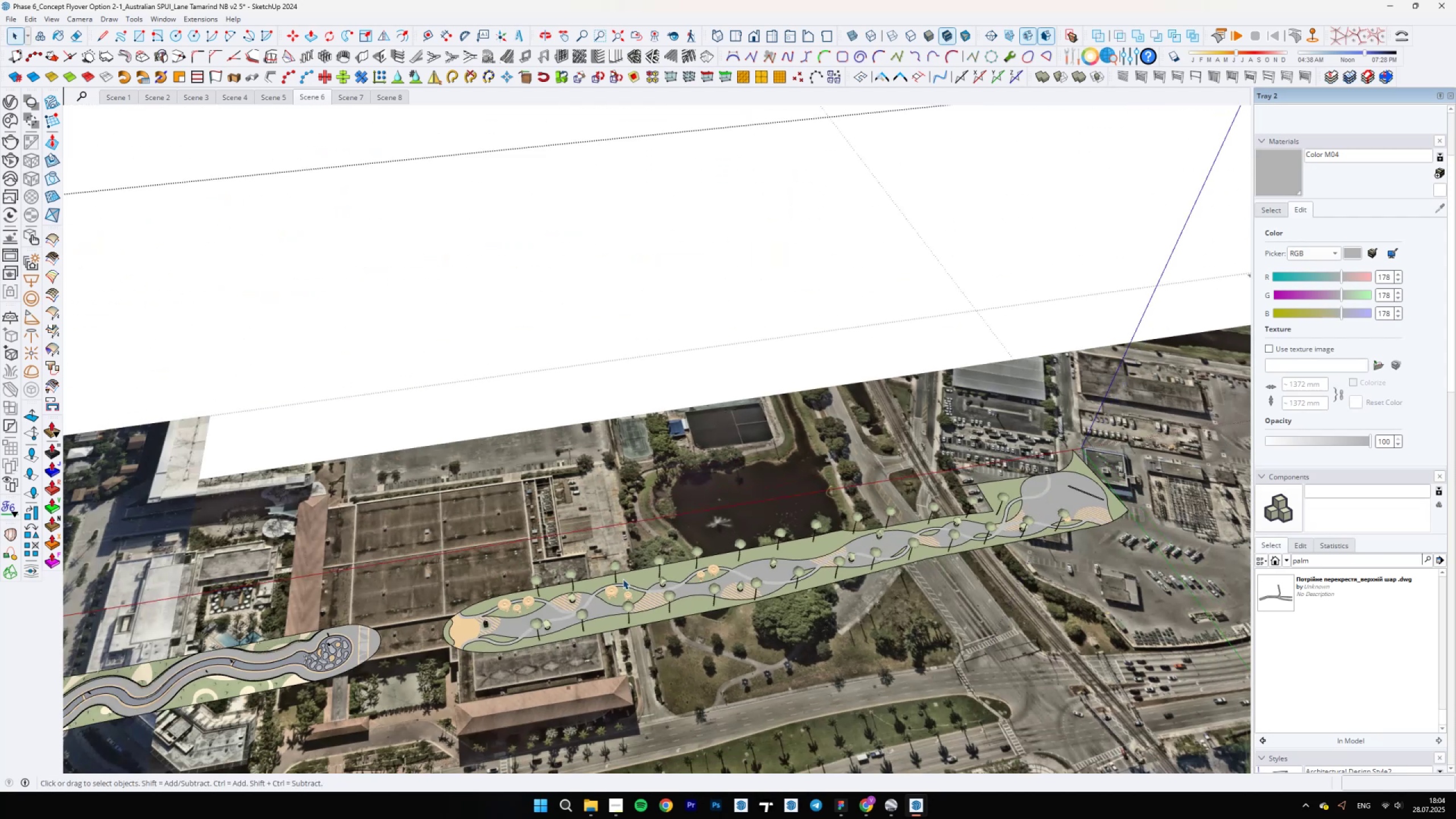 
scroll: coordinate [821, 491], scroll_direction: up, amount: 1.0
 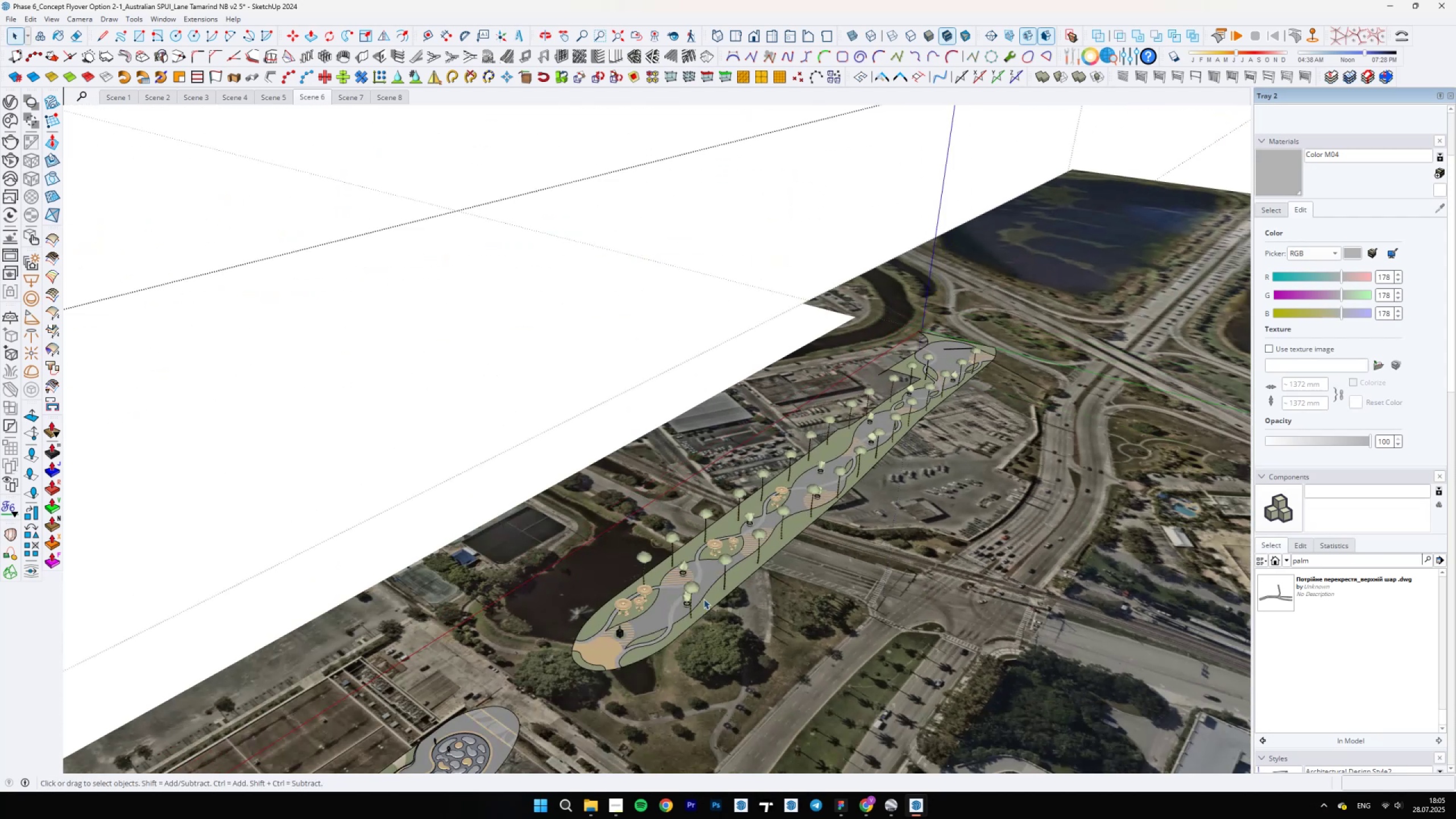 
key(Escape)
 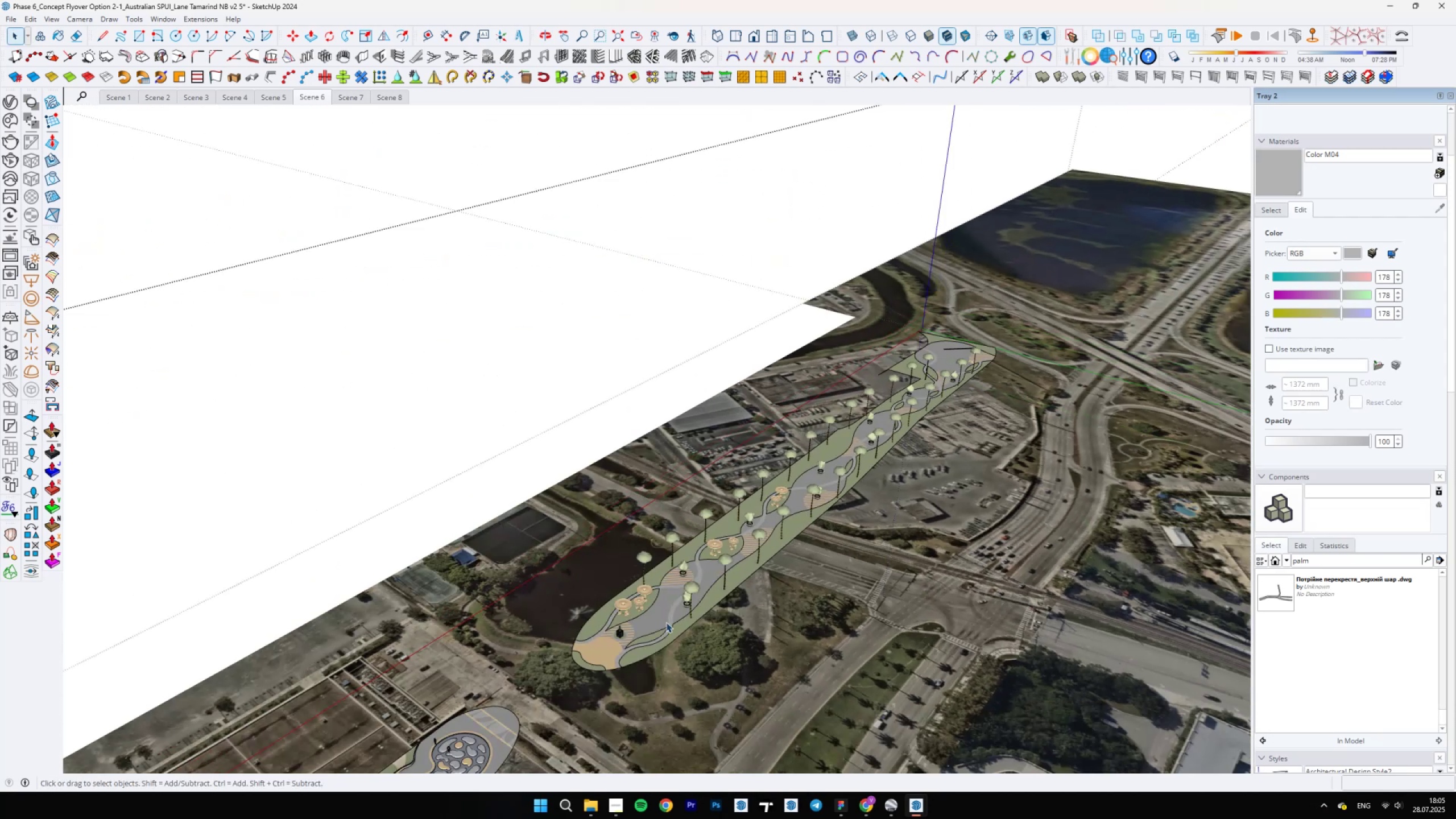 
scroll: coordinate [625, 615], scroll_direction: up, amount: 12.0
 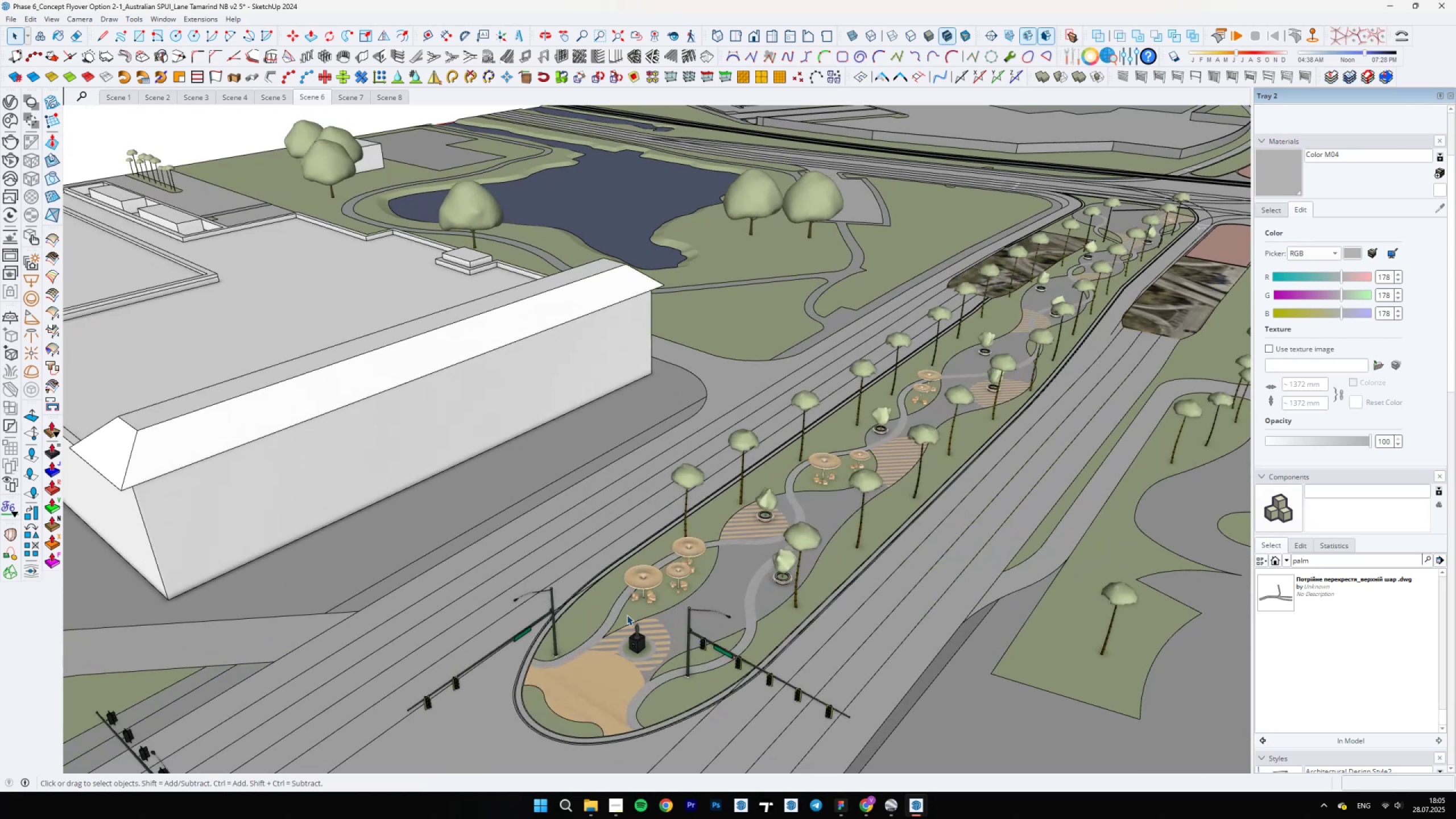 